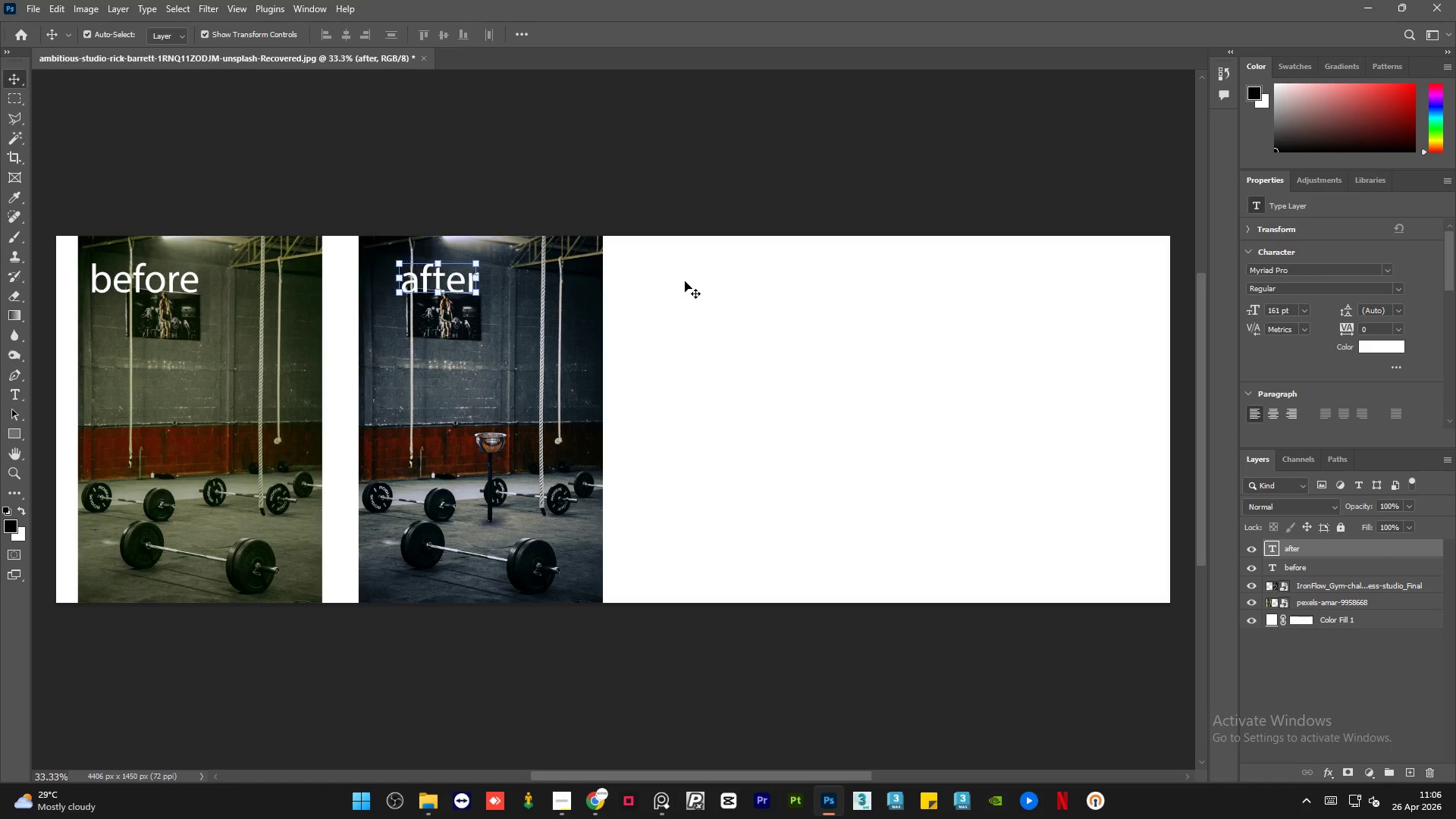 
key(Shift+ArrowLeft)
 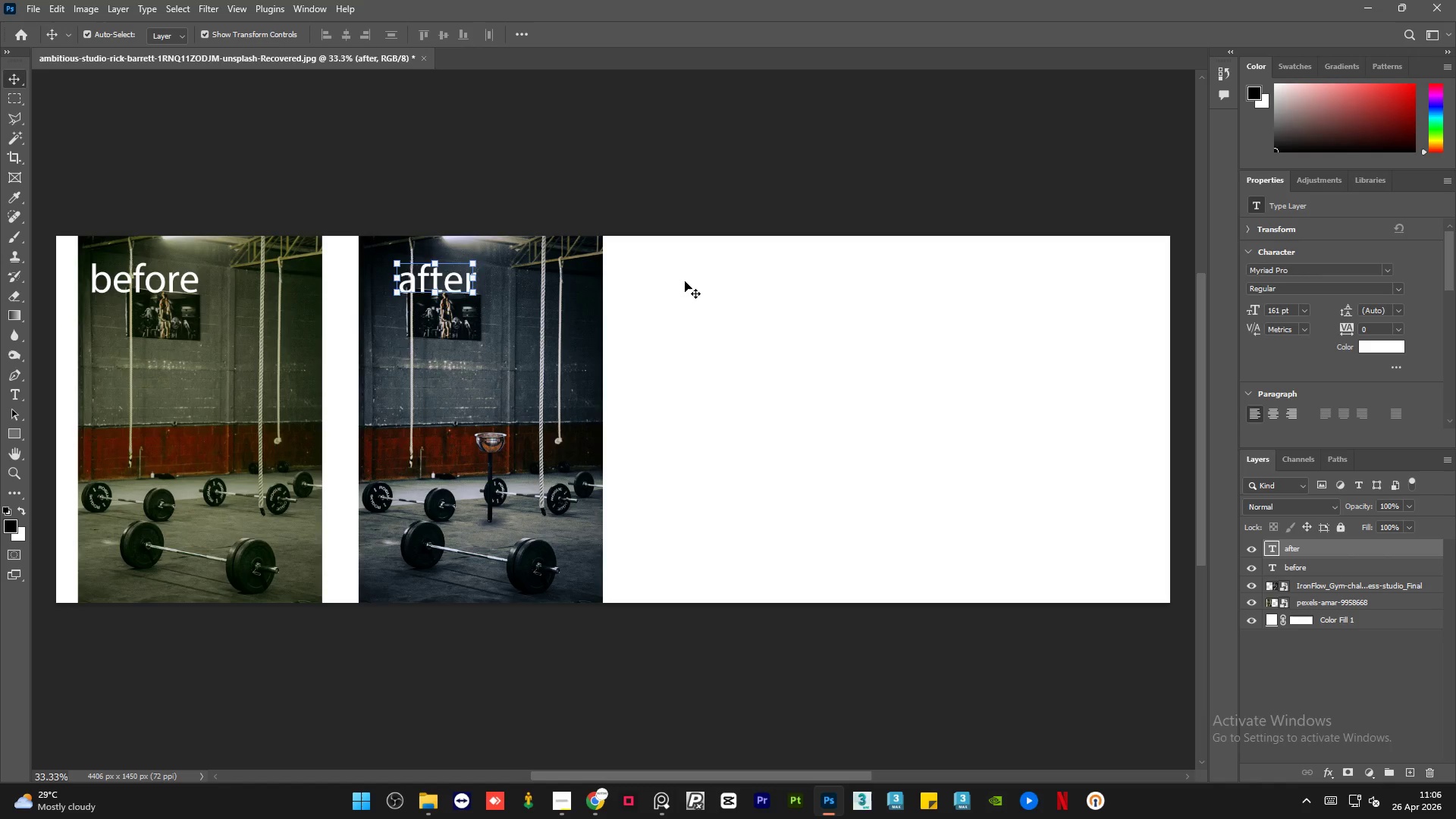 
key(Shift+ArrowLeft)
 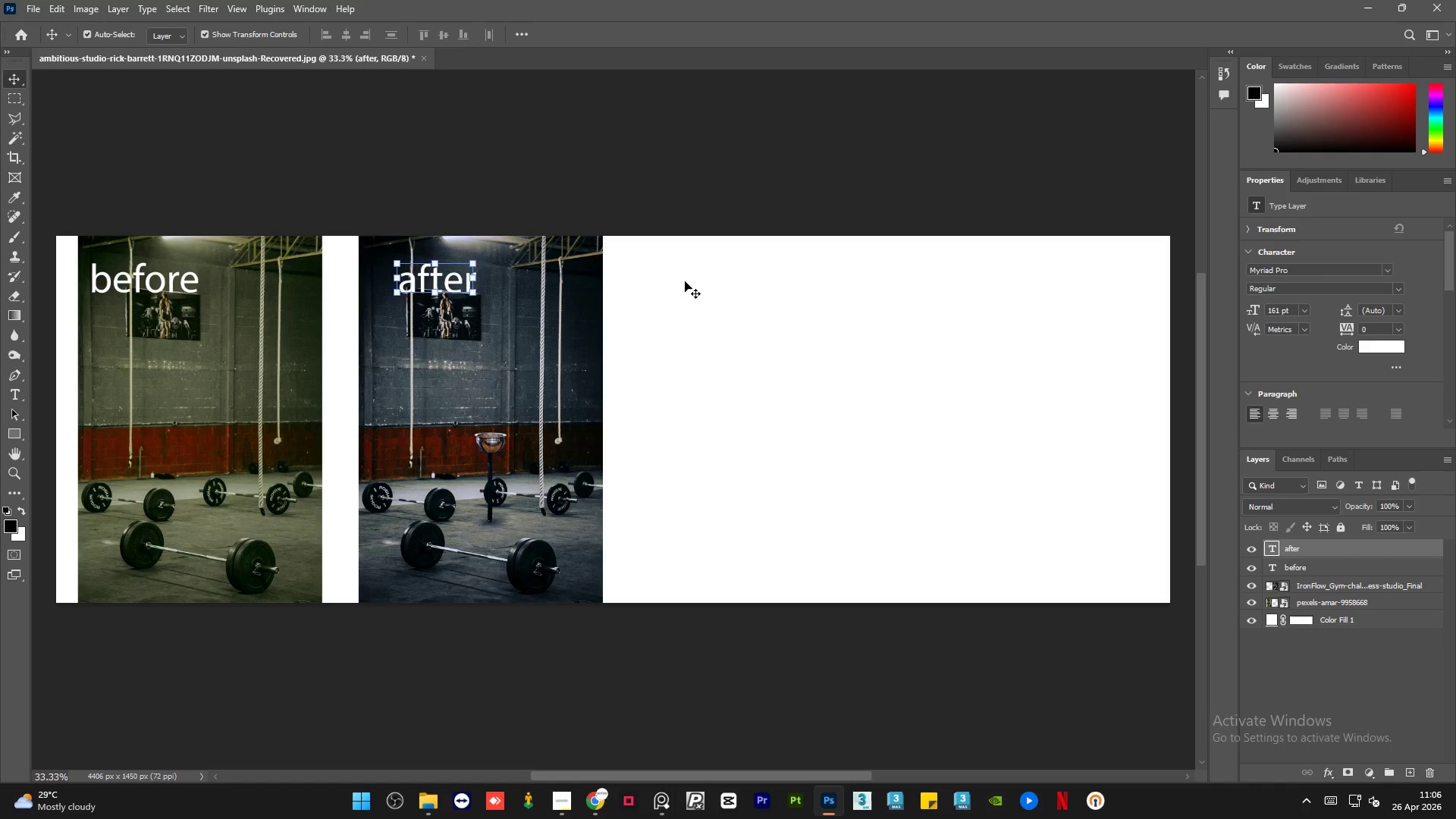 
hold_key(key=ArrowLeft, duration=0.66)
 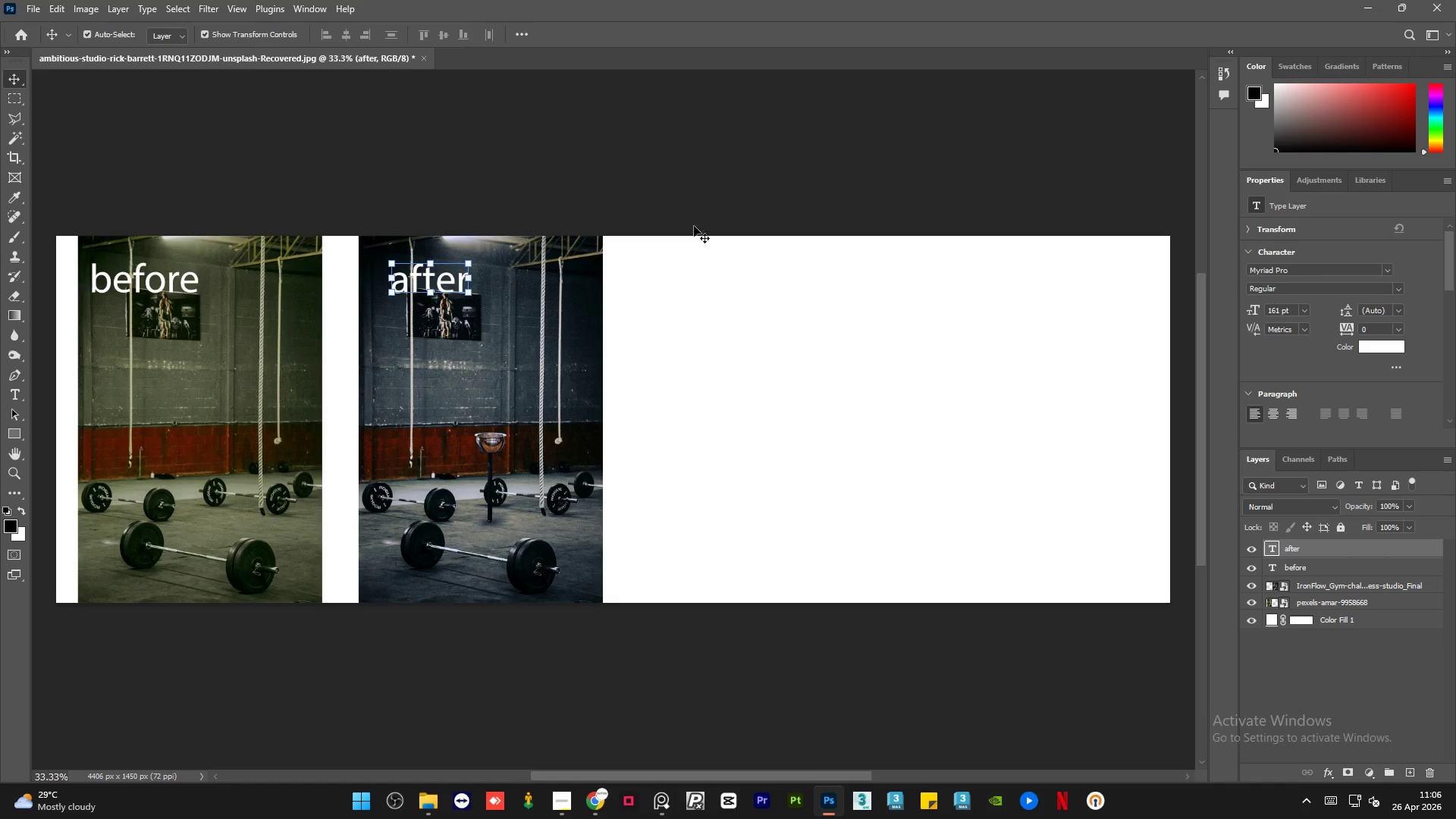 
left_click([700, 183])
 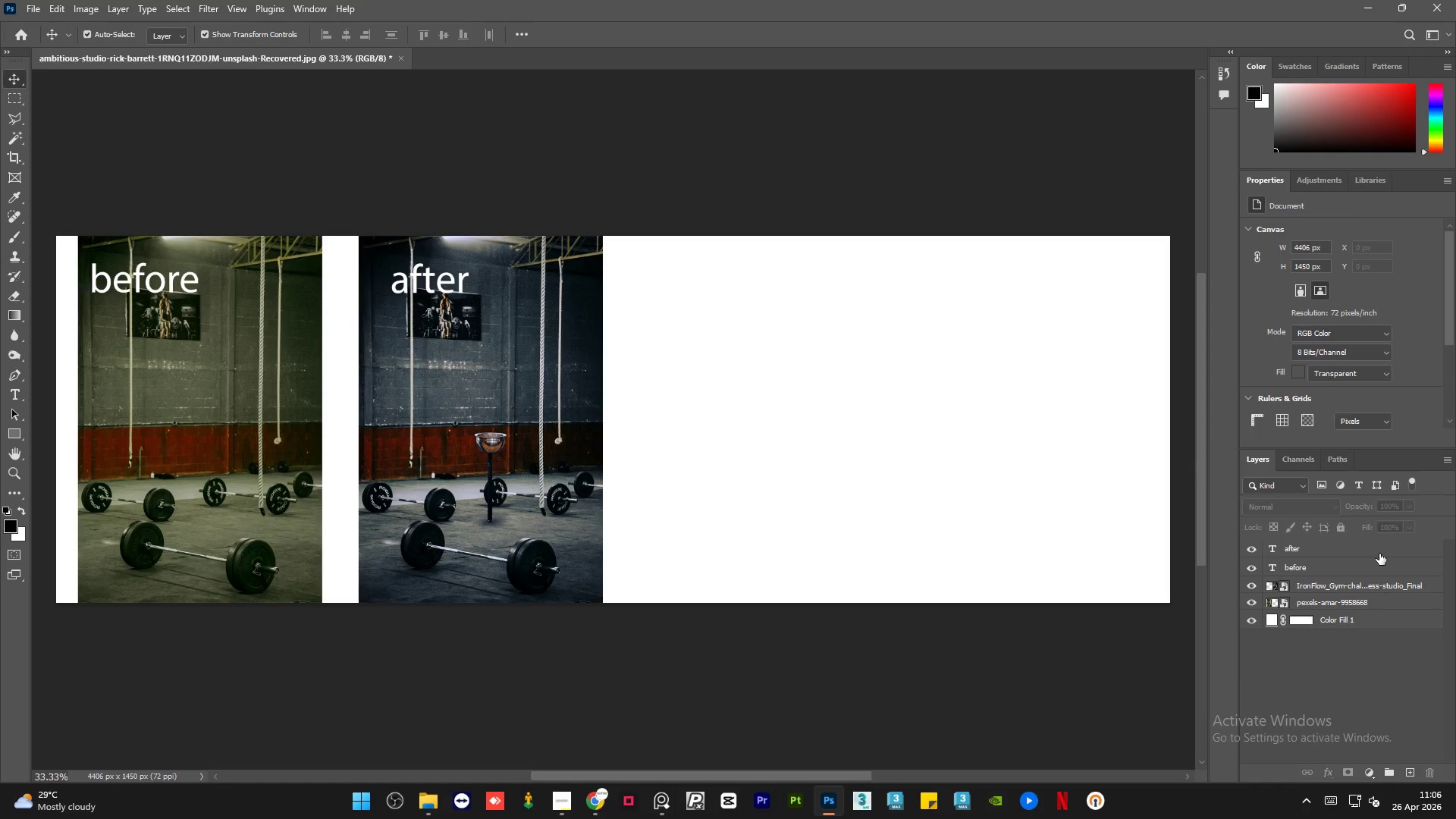 
left_click([1379, 554])
 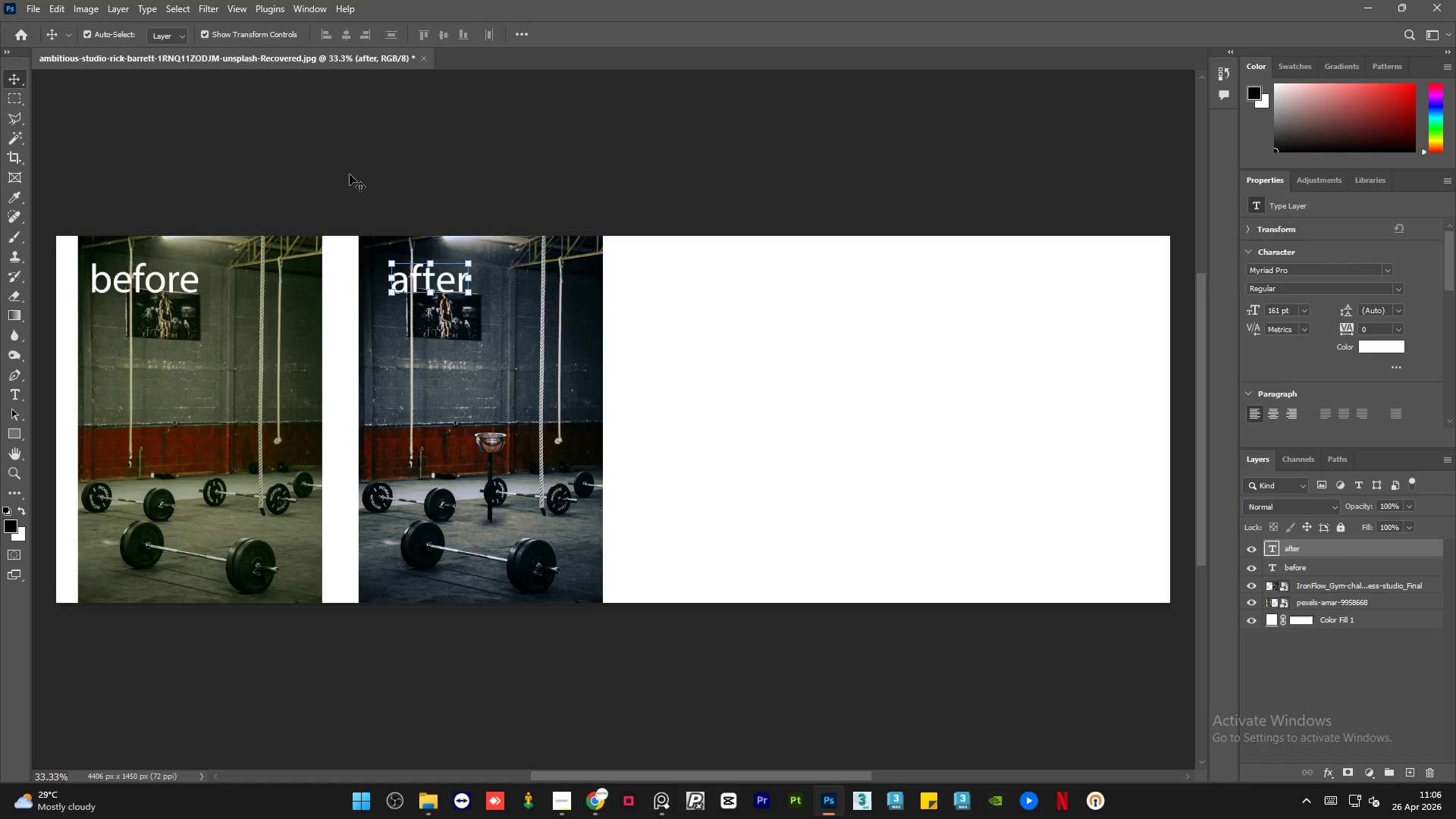 
left_click([389, 164])
 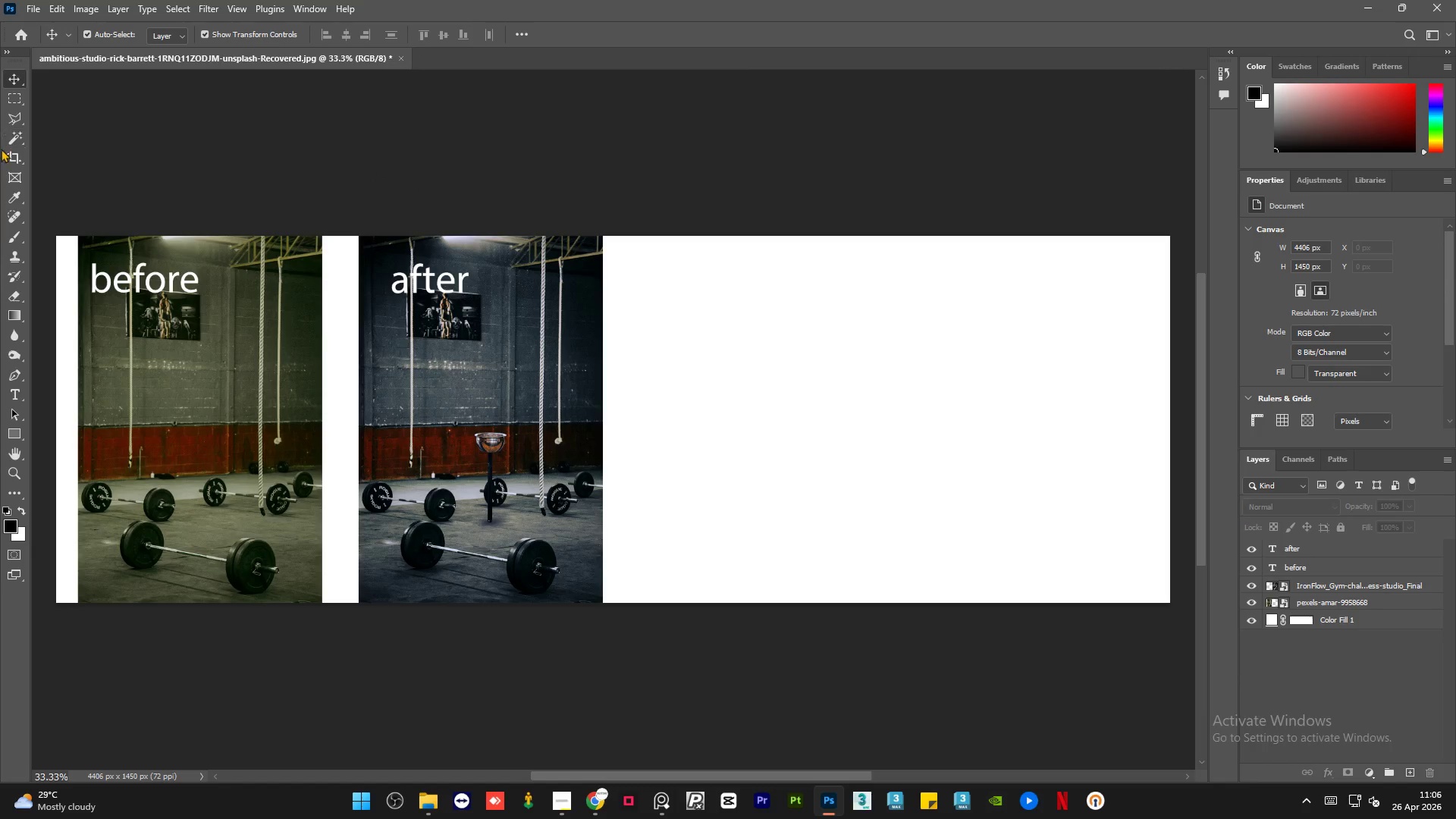 
left_click([14, 158])
 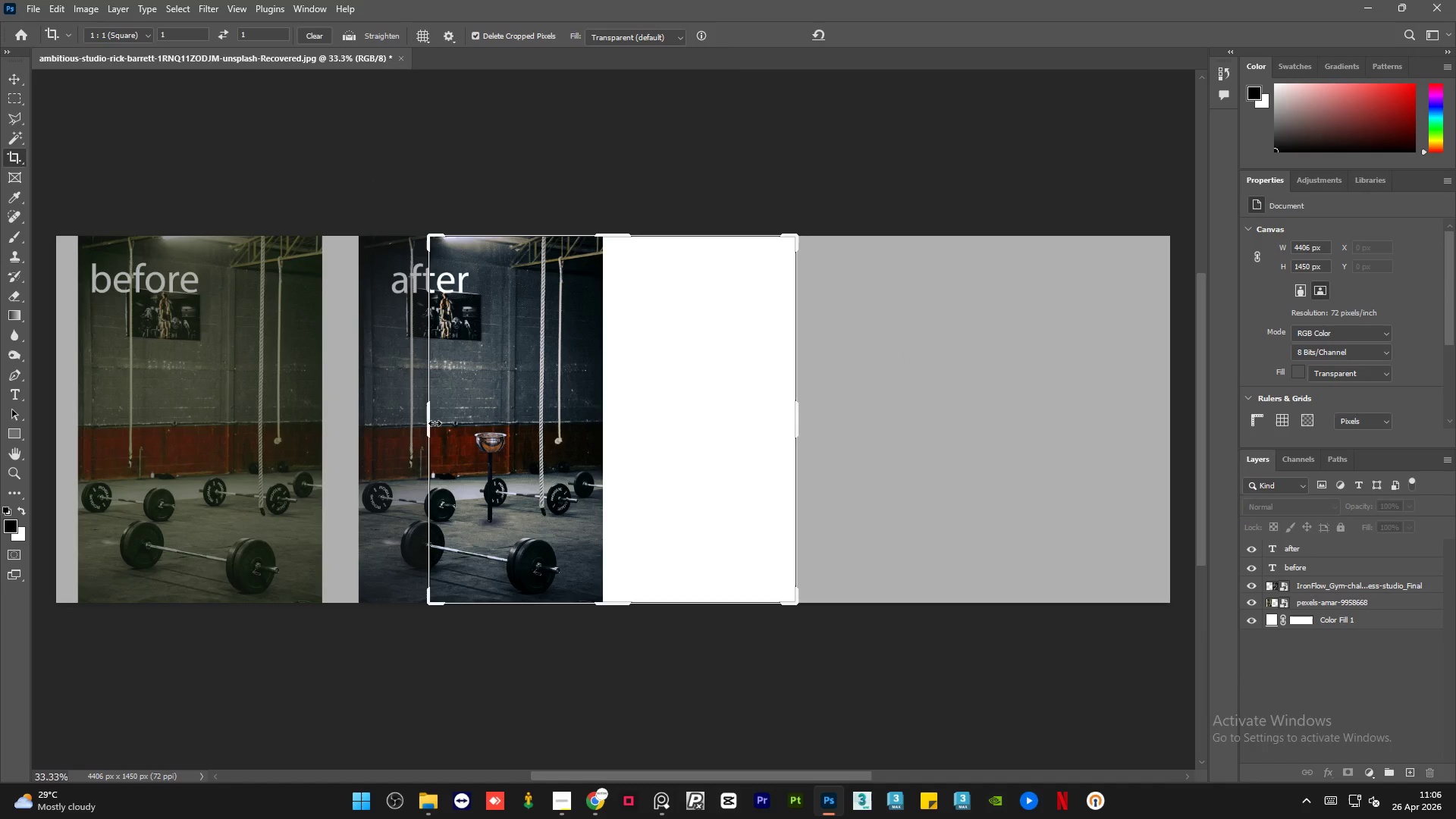 
left_click_drag(start_coordinate=[425, 418], to_coordinate=[424, 413])
 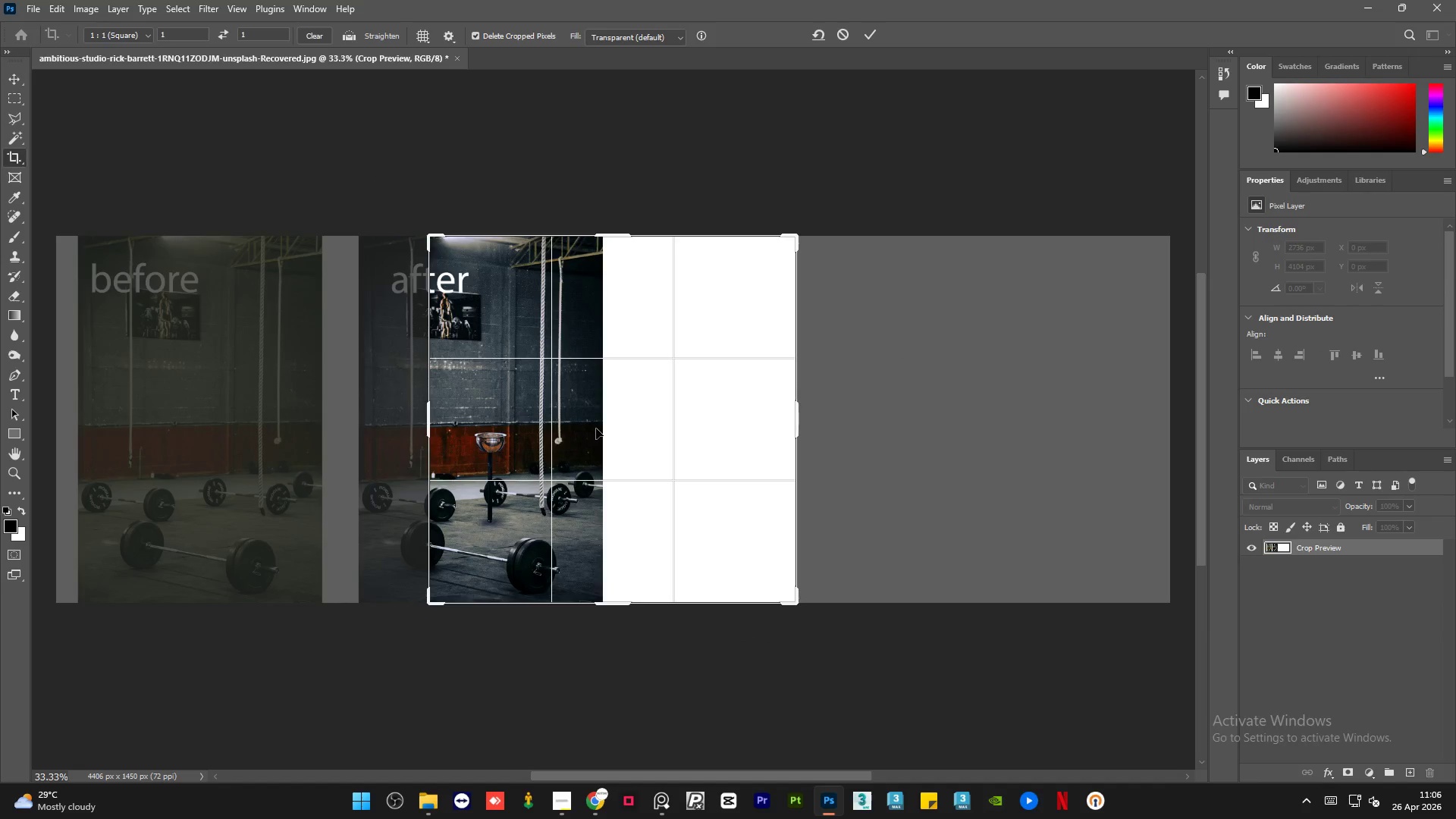 
left_click_drag(start_coordinate=[596, 428], to_coordinate=[966, 433])
 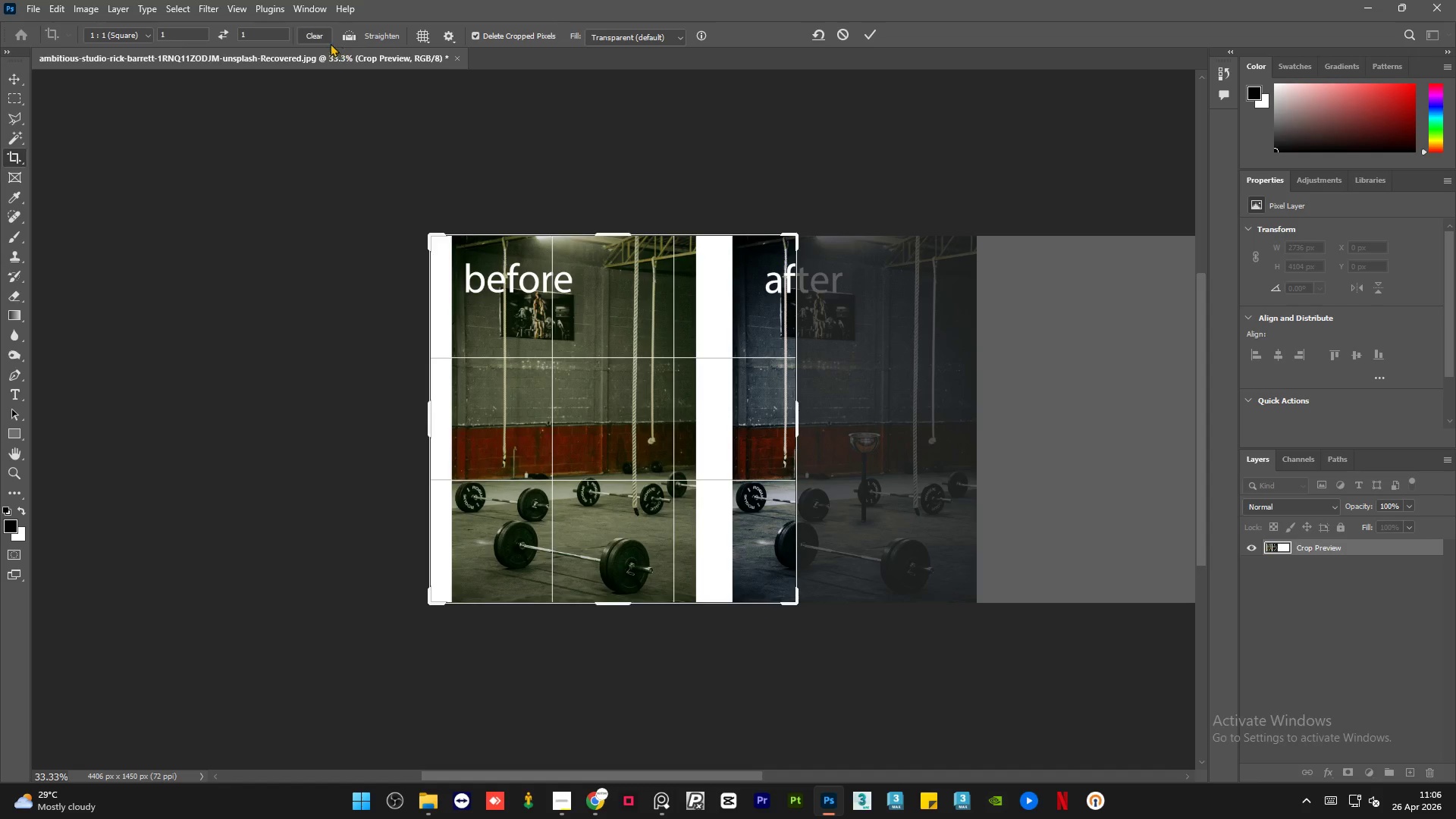 
left_click([307, 29])
 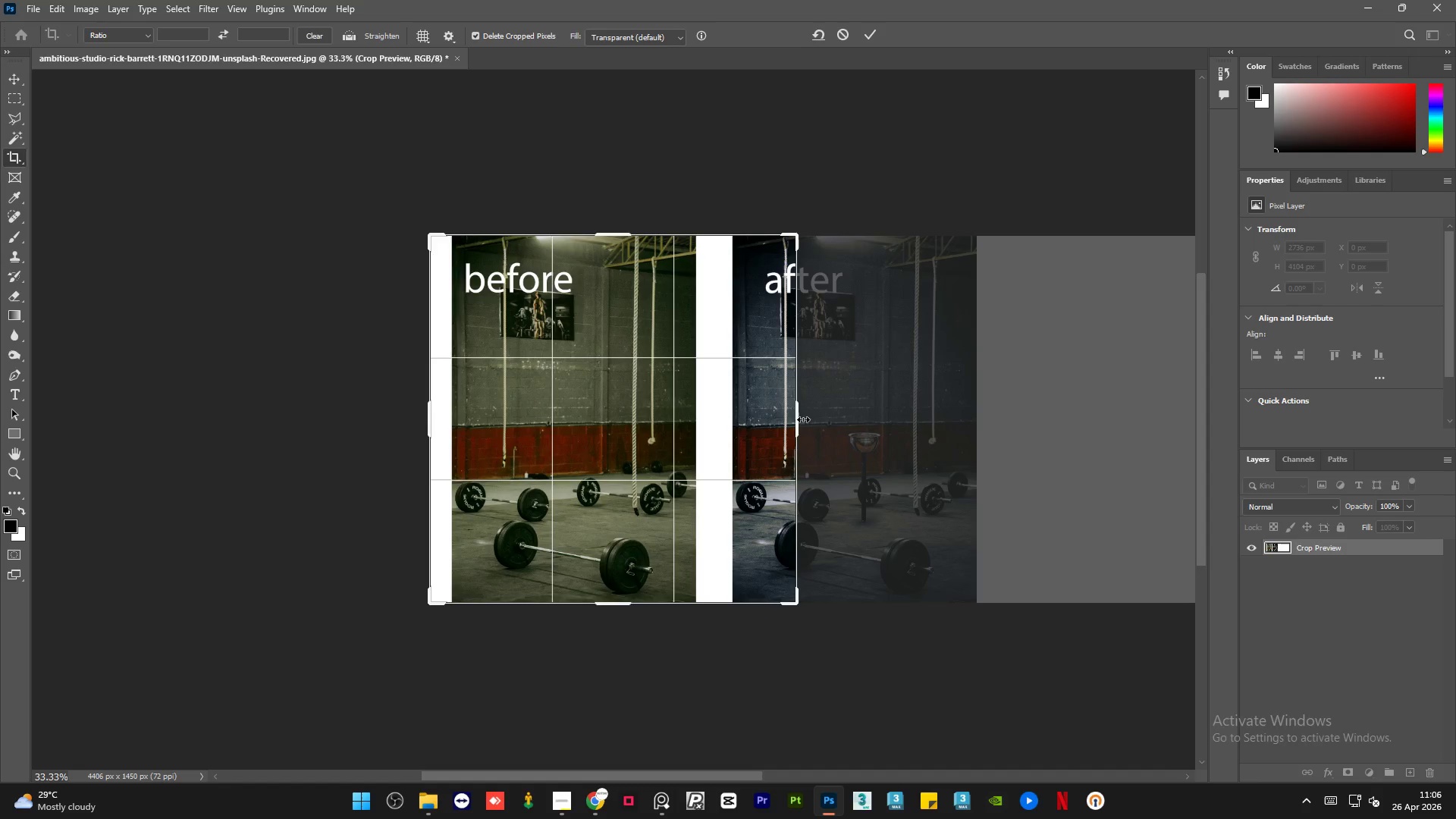 
left_click_drag(start_coordinate=[797, 417], to_coordinate=[904, 435])
 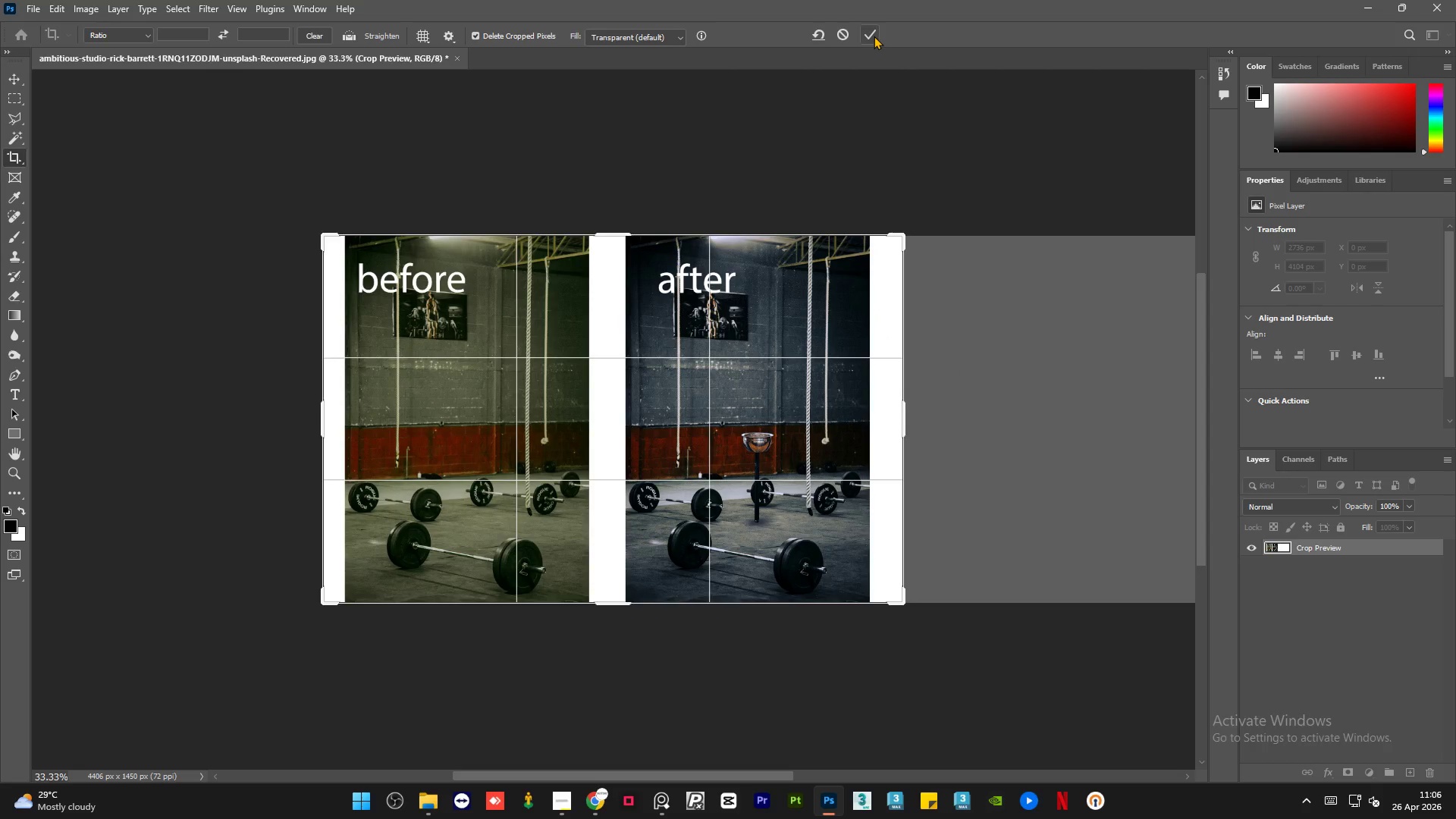 
left_click([877, 30])
 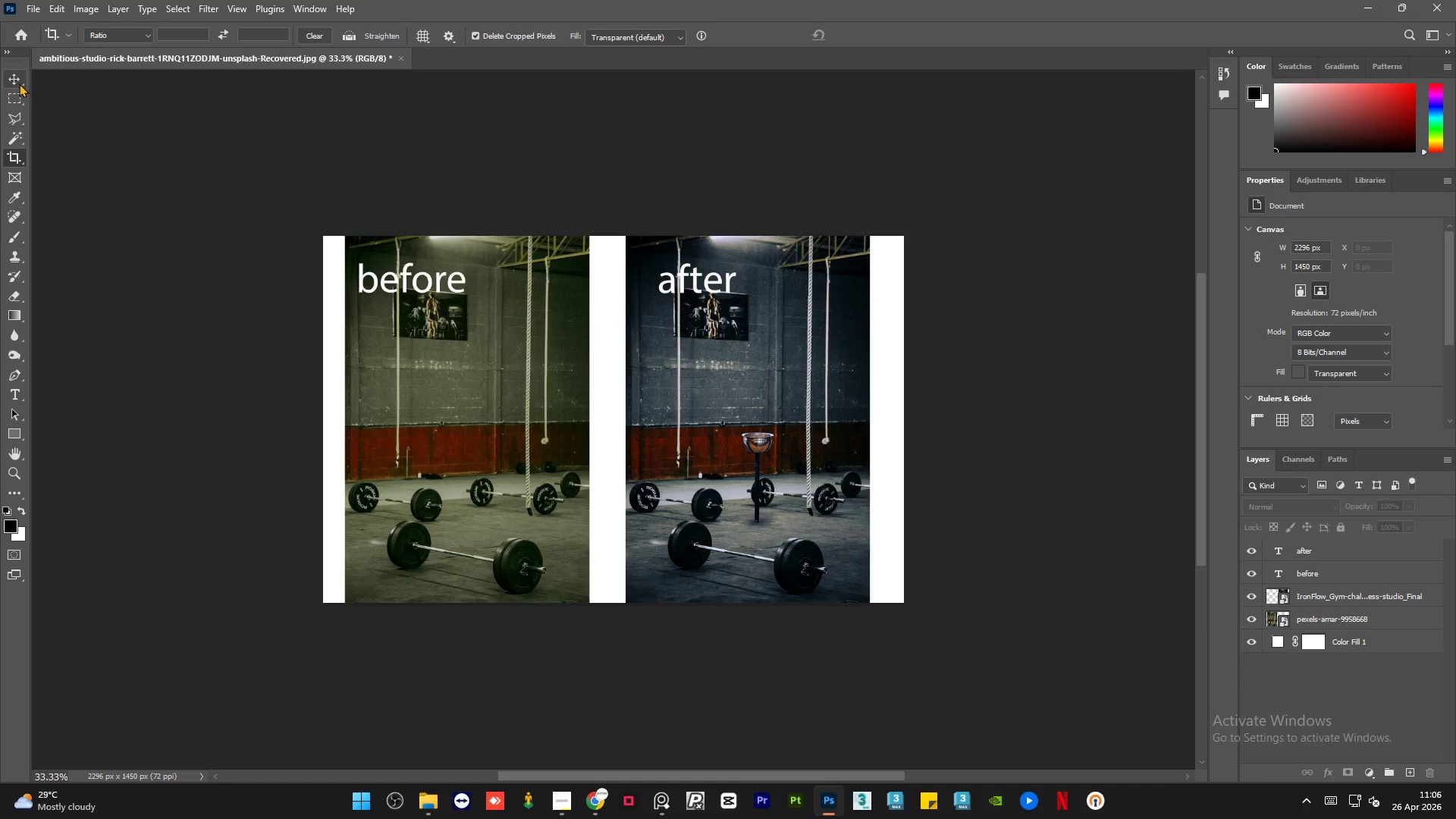 
double_click([209, 280])
 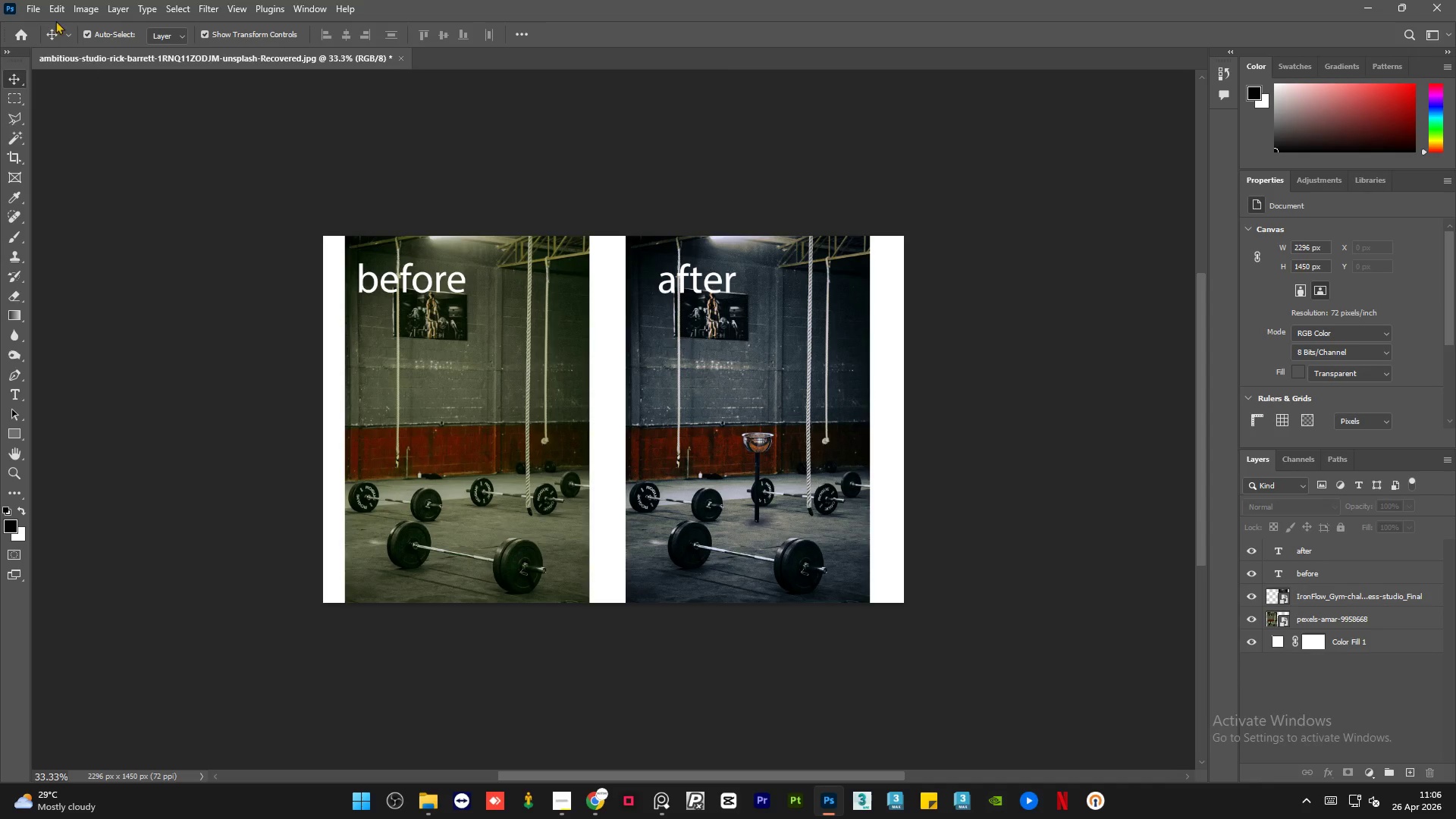 
left_click([35, 0])
 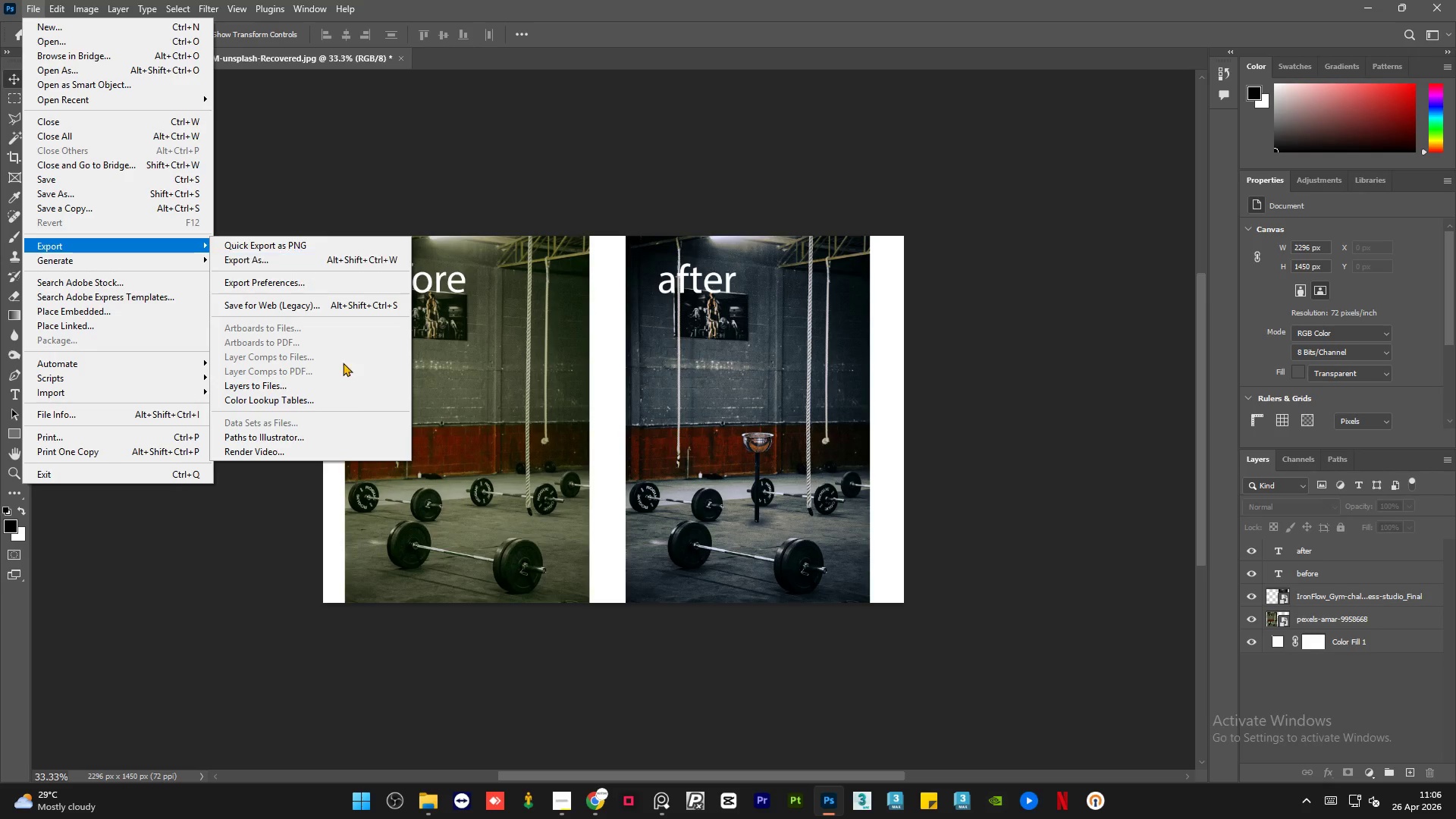 
left_click([431, 818])
 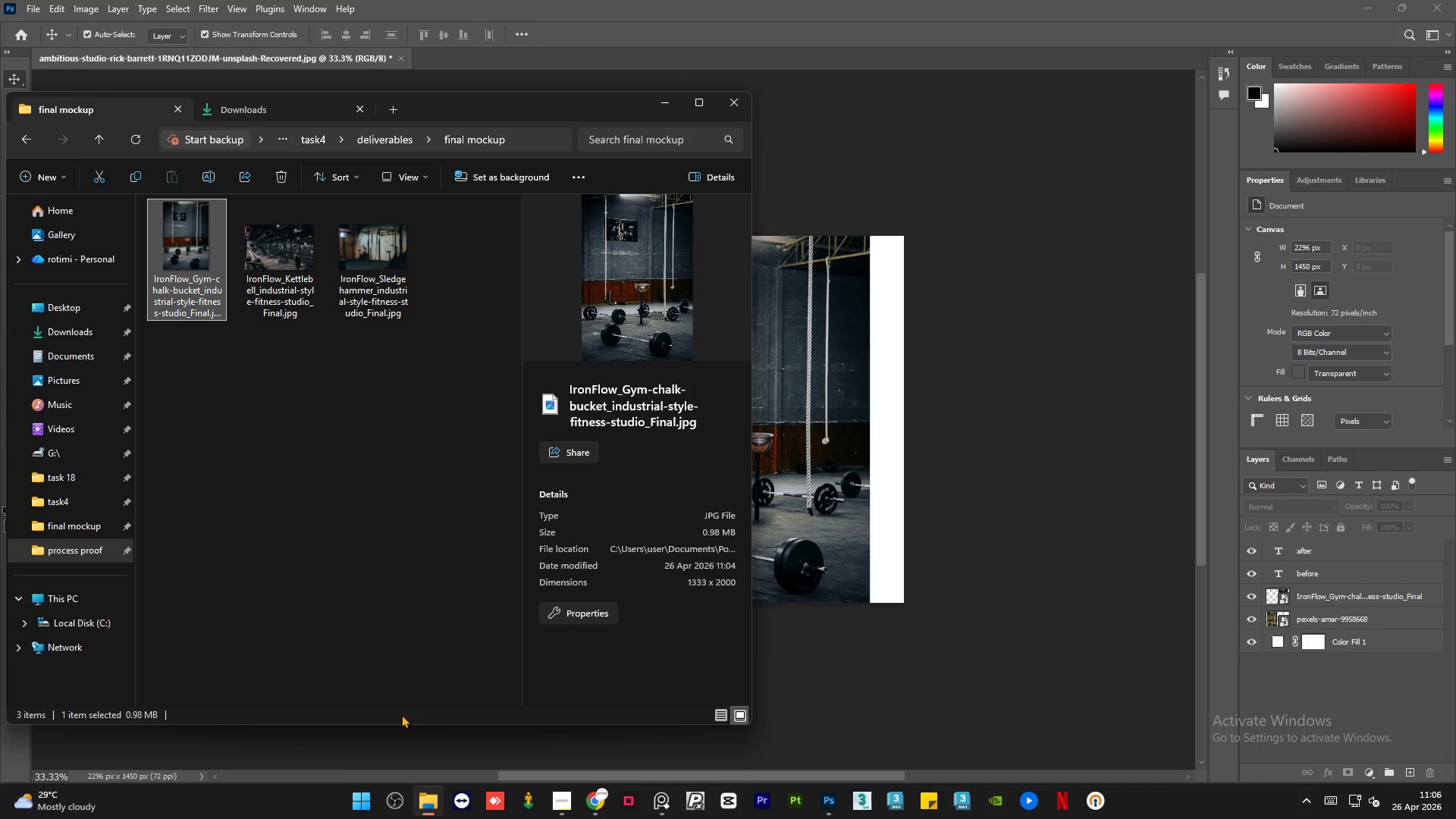 
left_click([246, 401])
 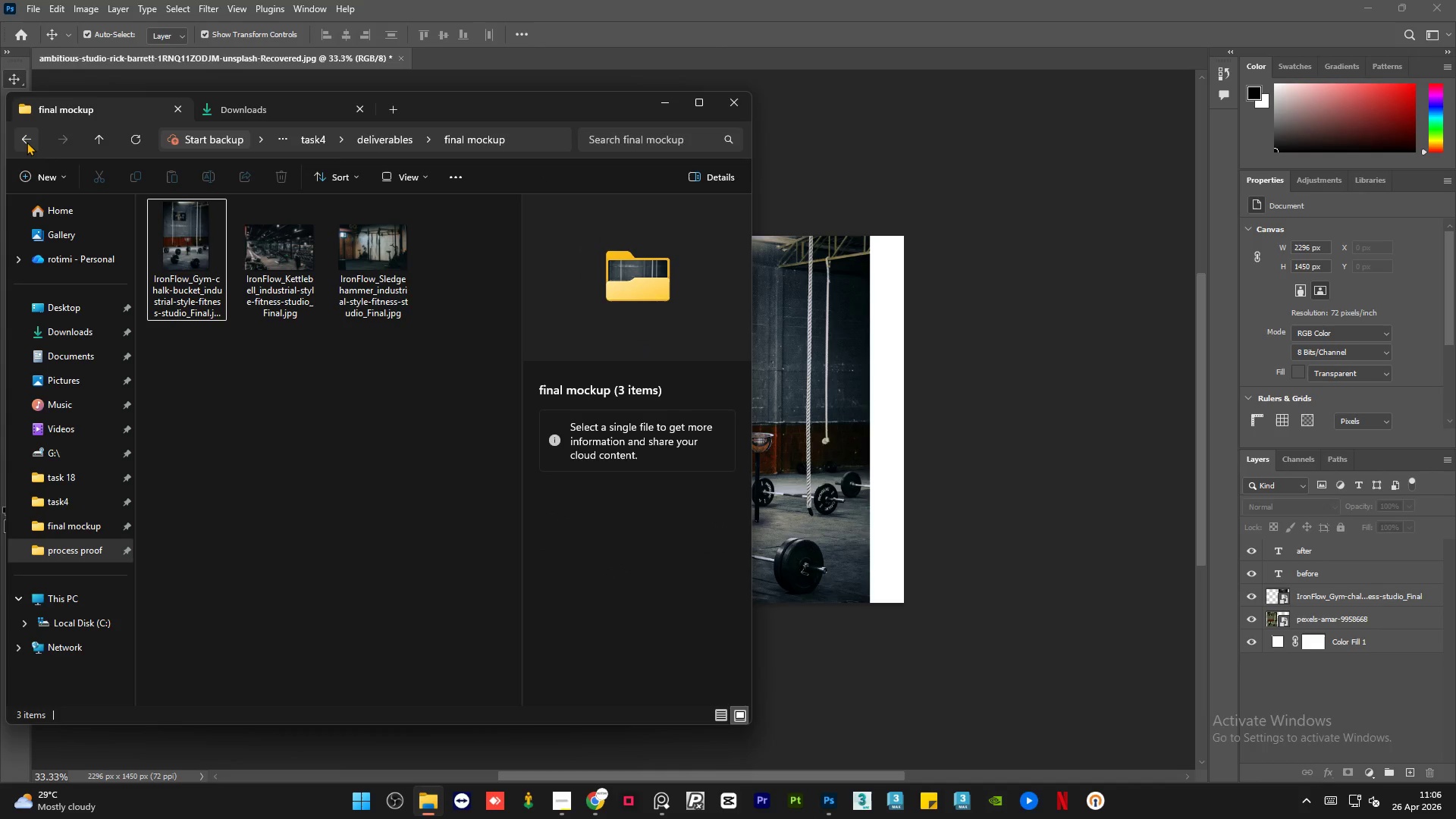 
left_click([27, 142])
 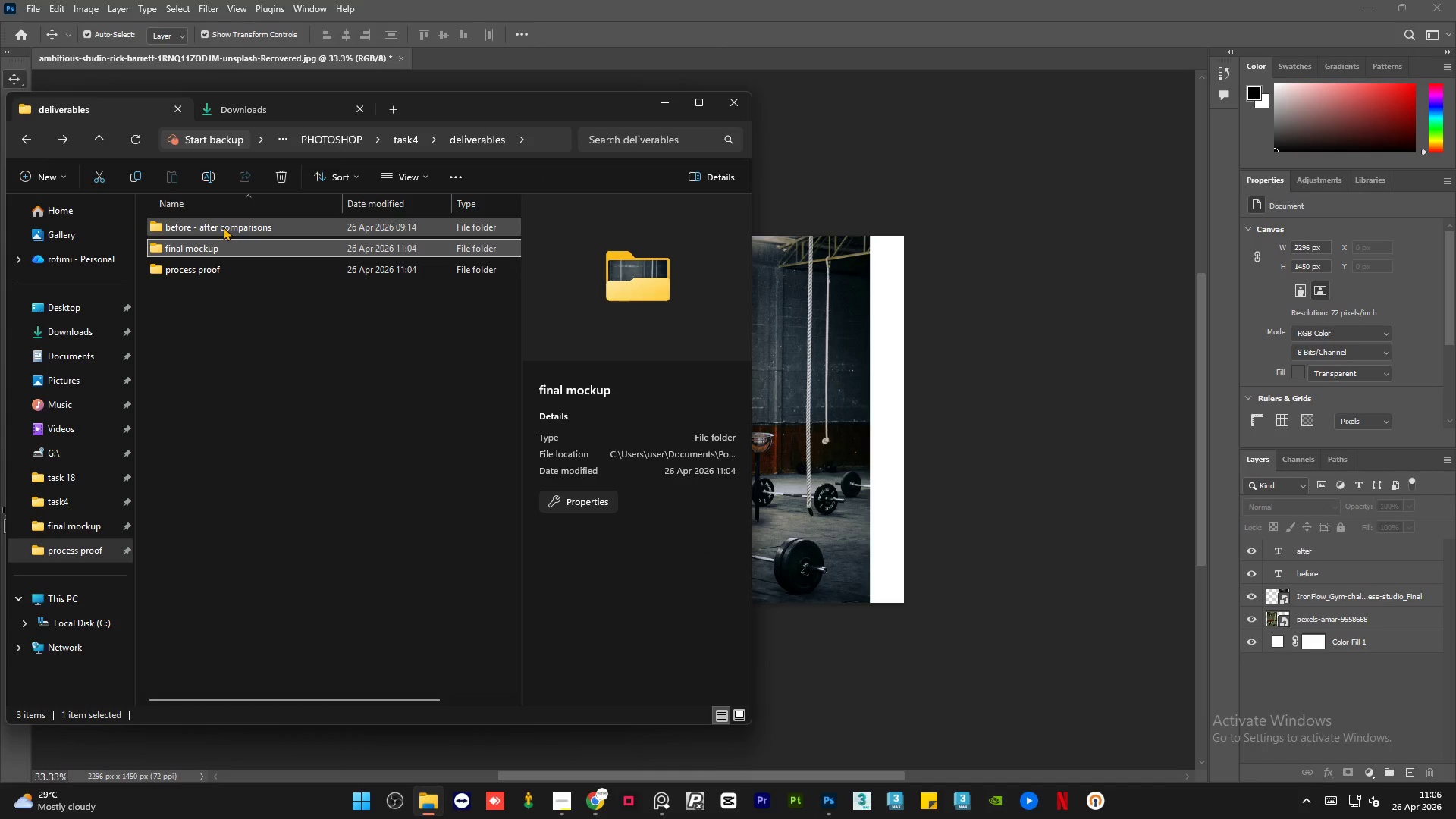 
double_click([223, 227])
 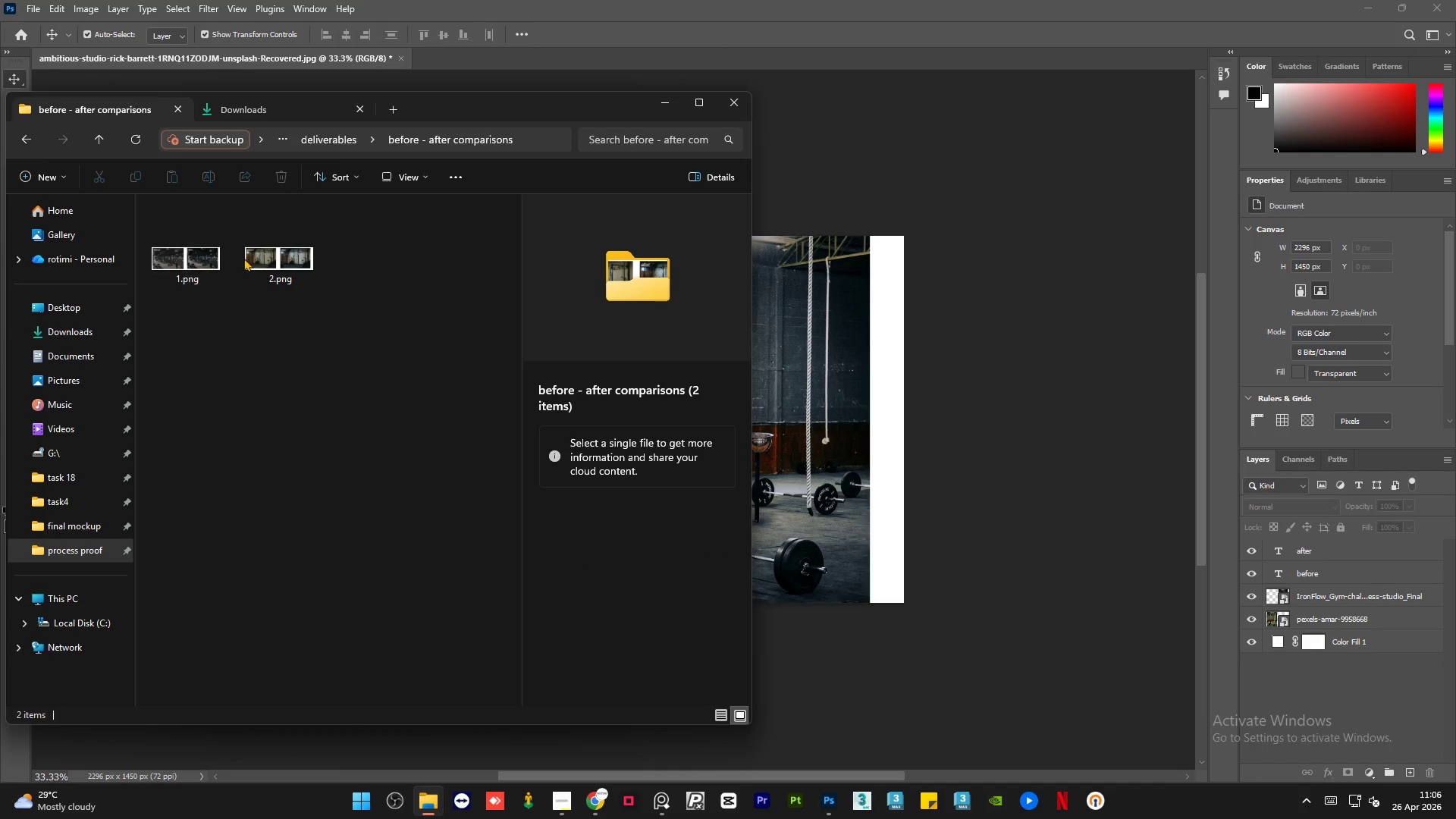 
left_click([274, 268])
 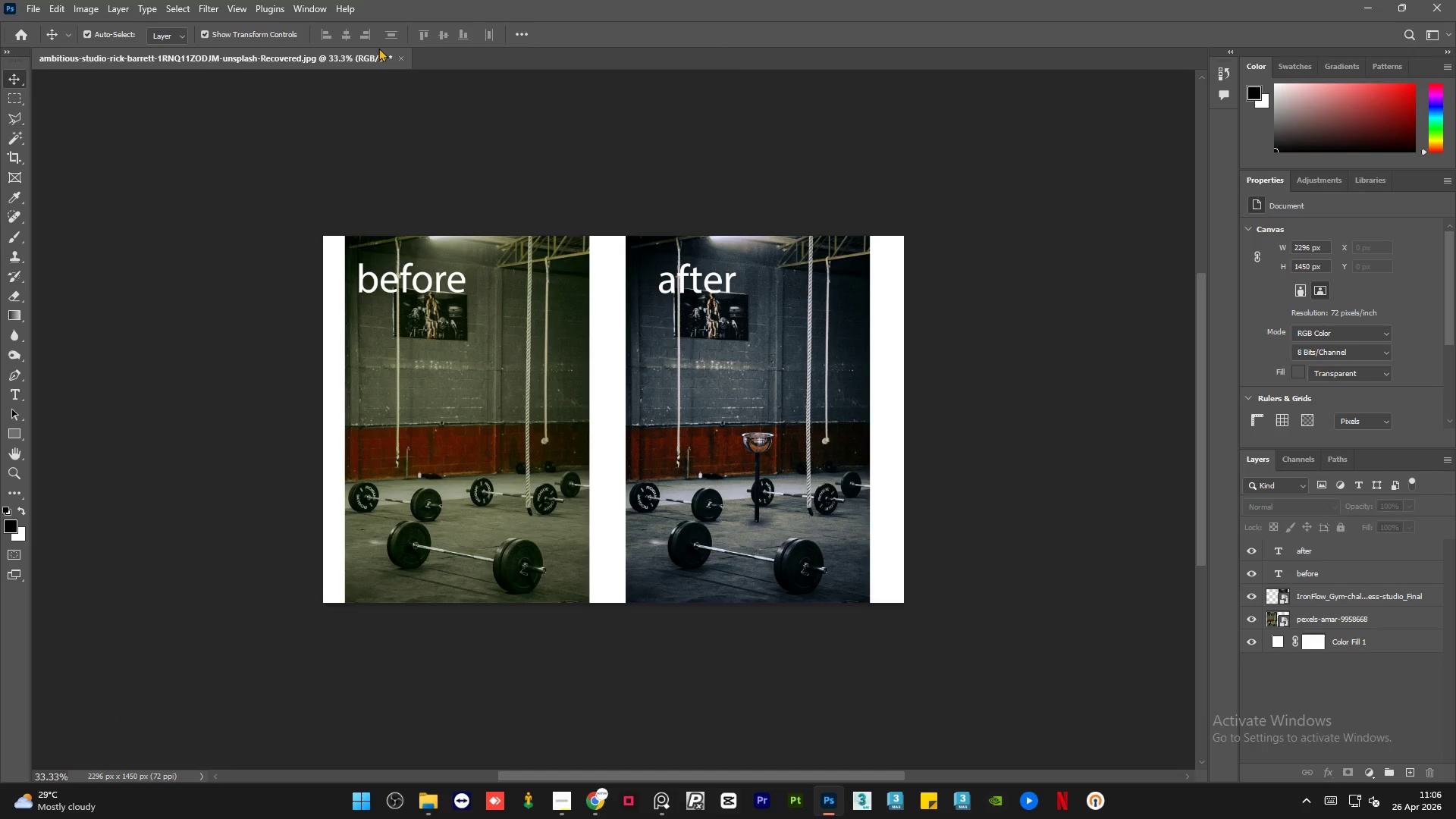 
left_click([38, 0])
 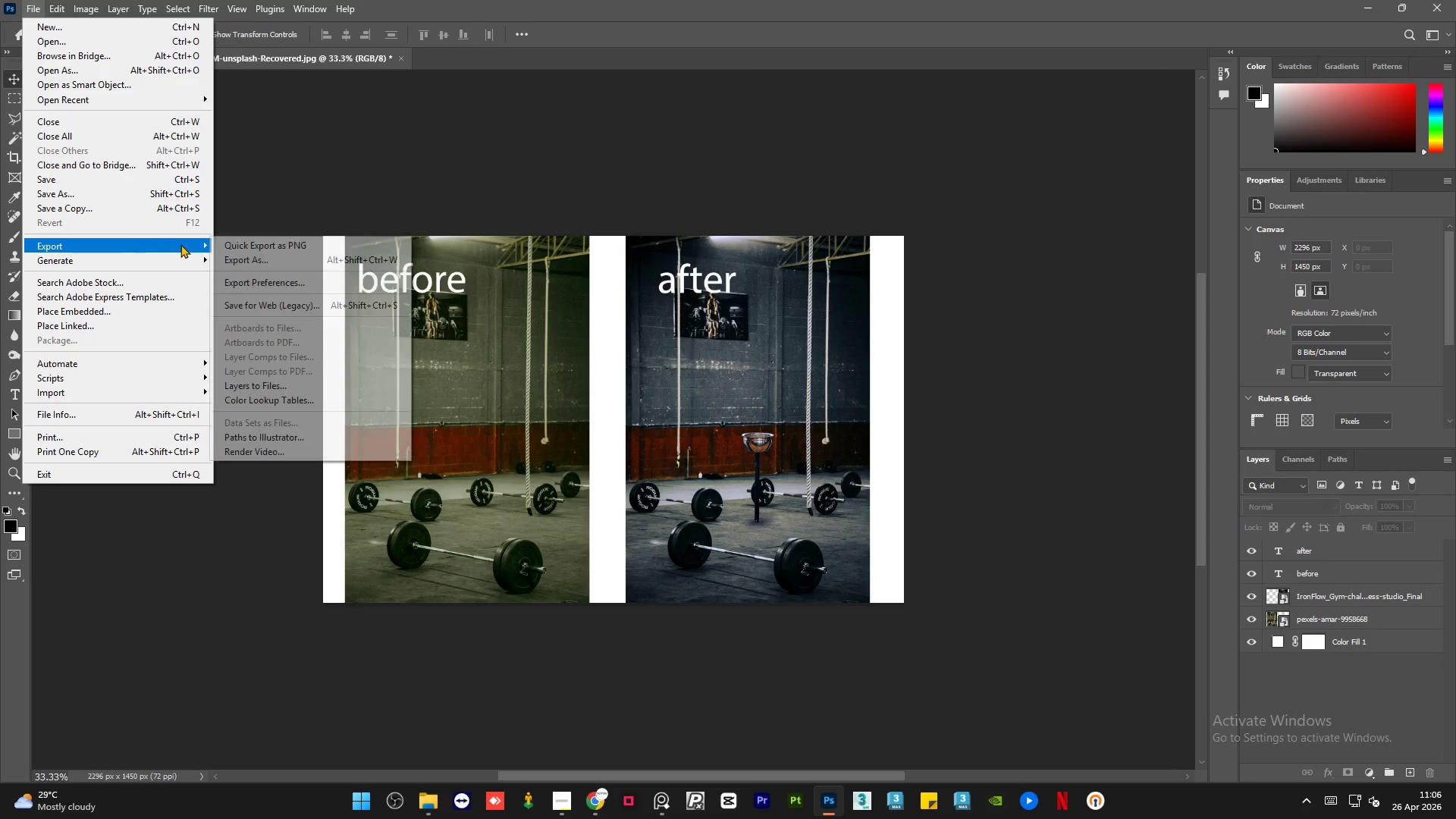 
left_click([246, 245])
 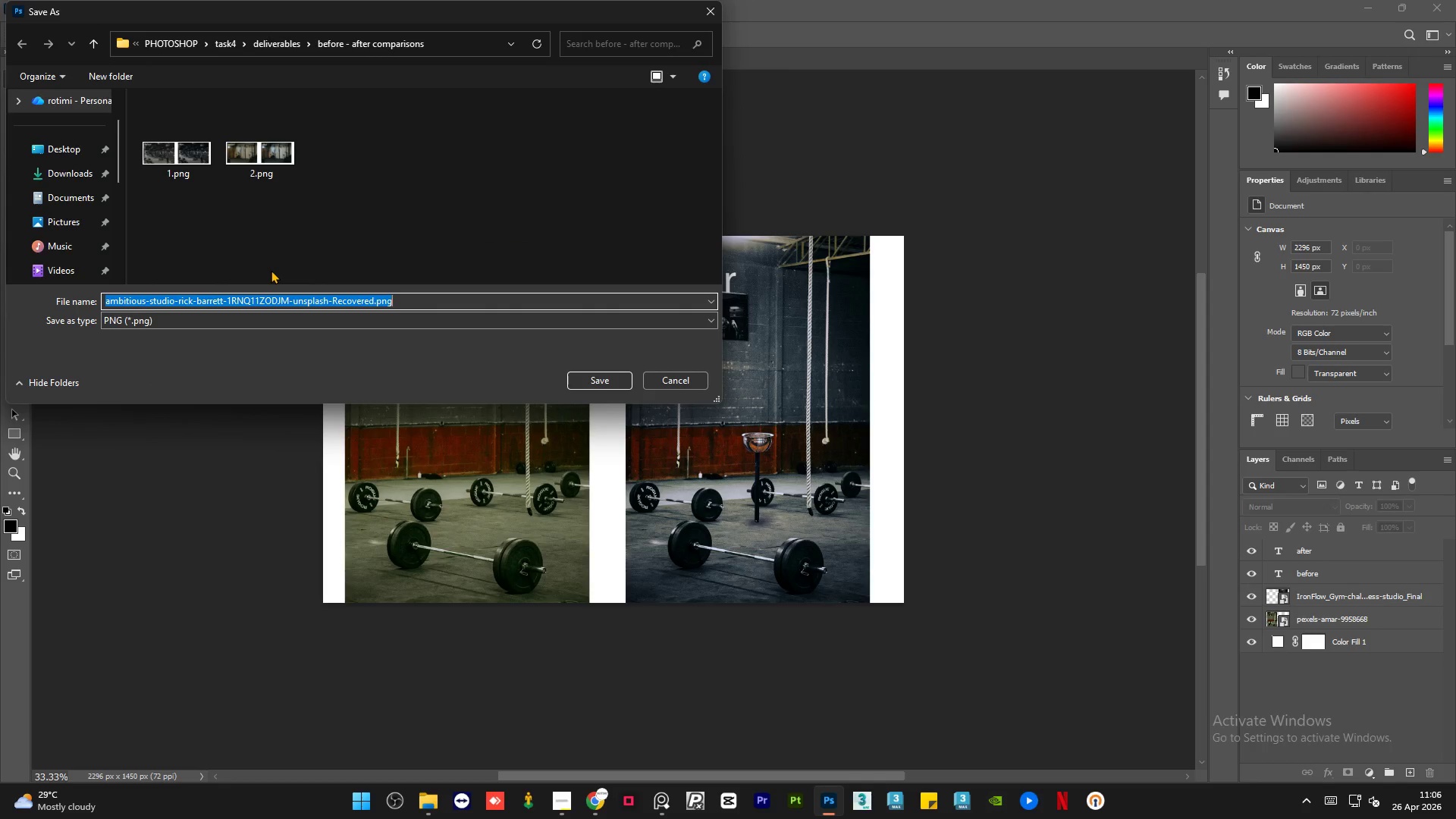 
key(3)
 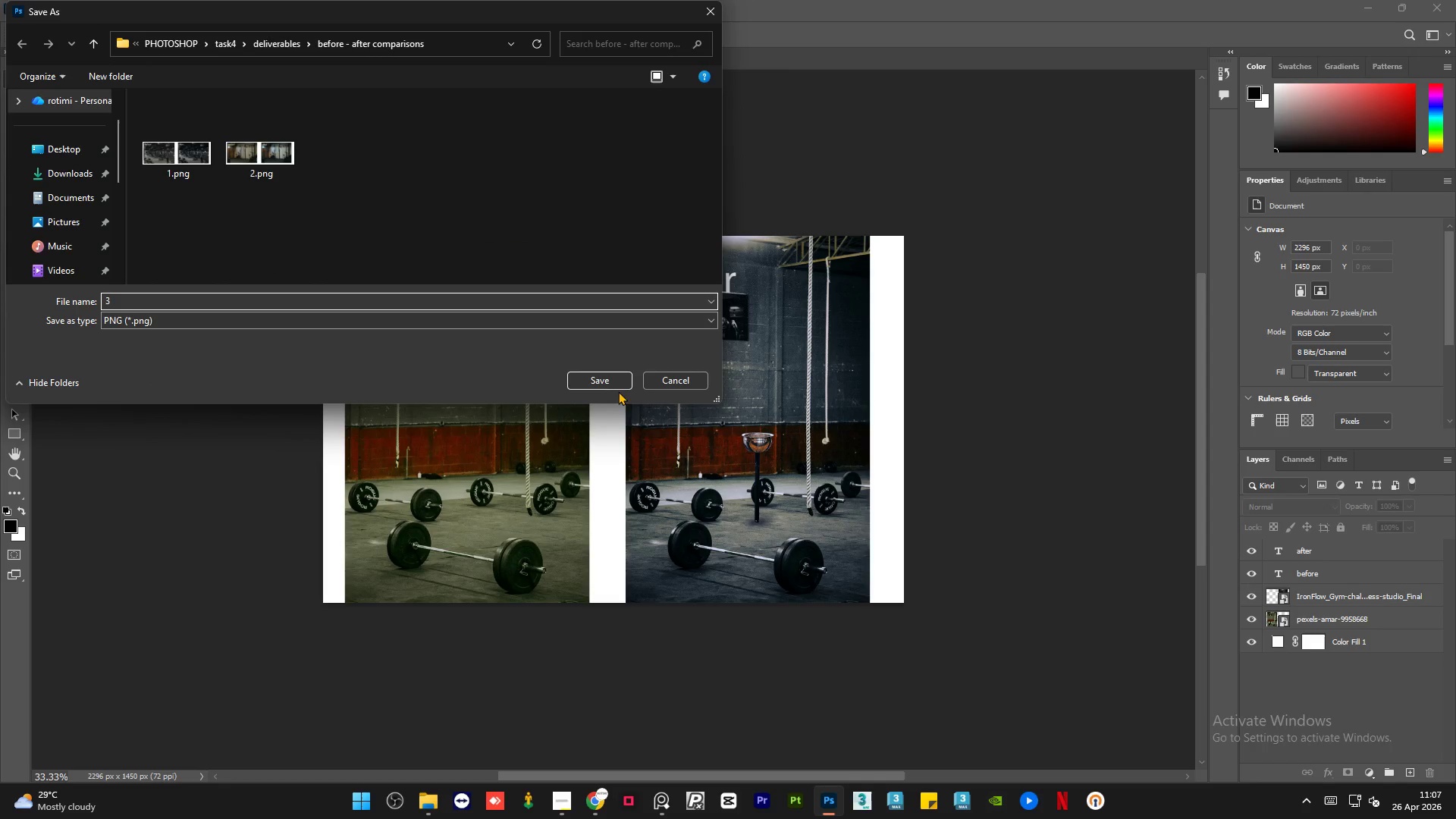 
left_click([590, 381])
 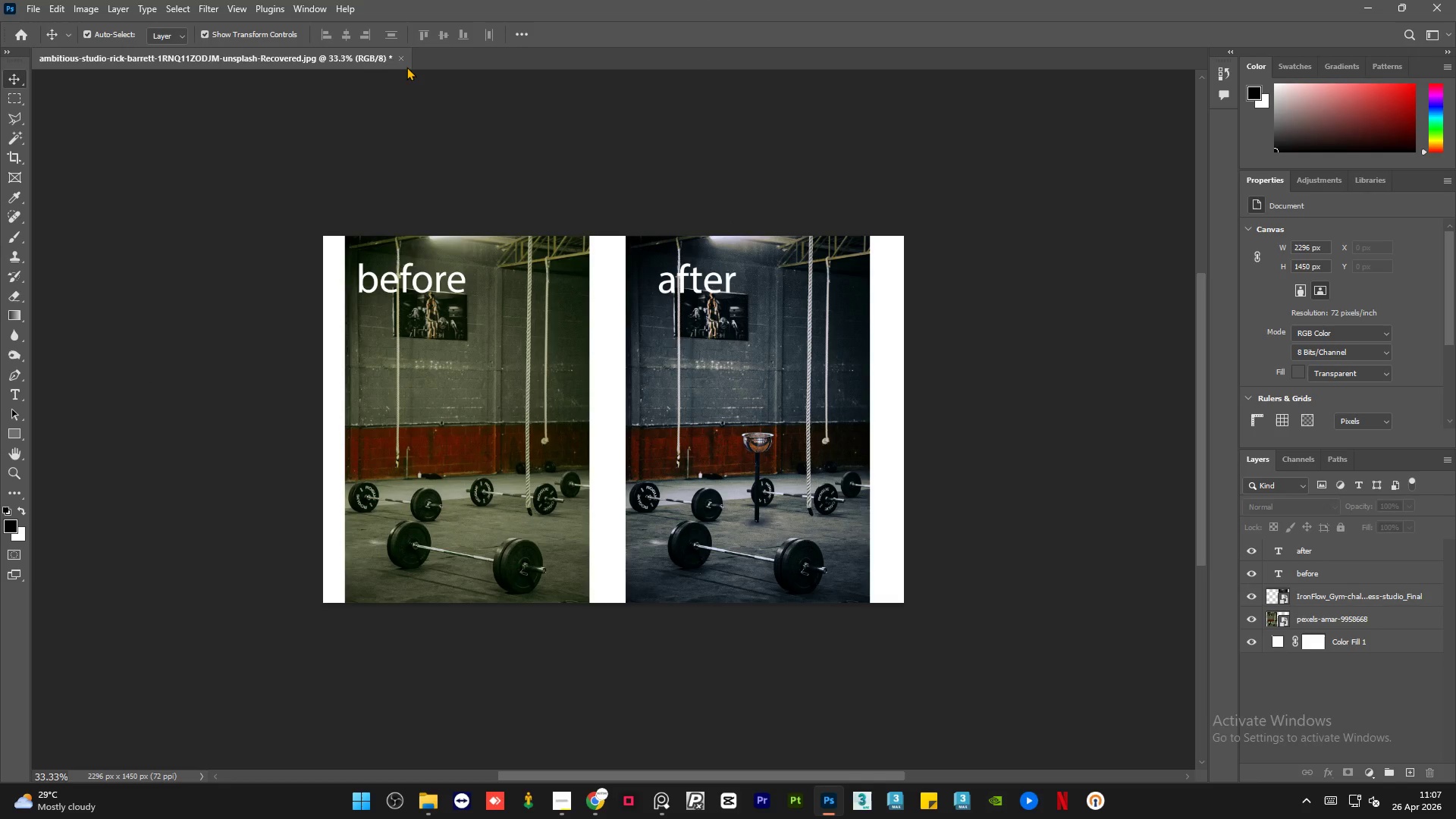 
left_click([402, 58])
 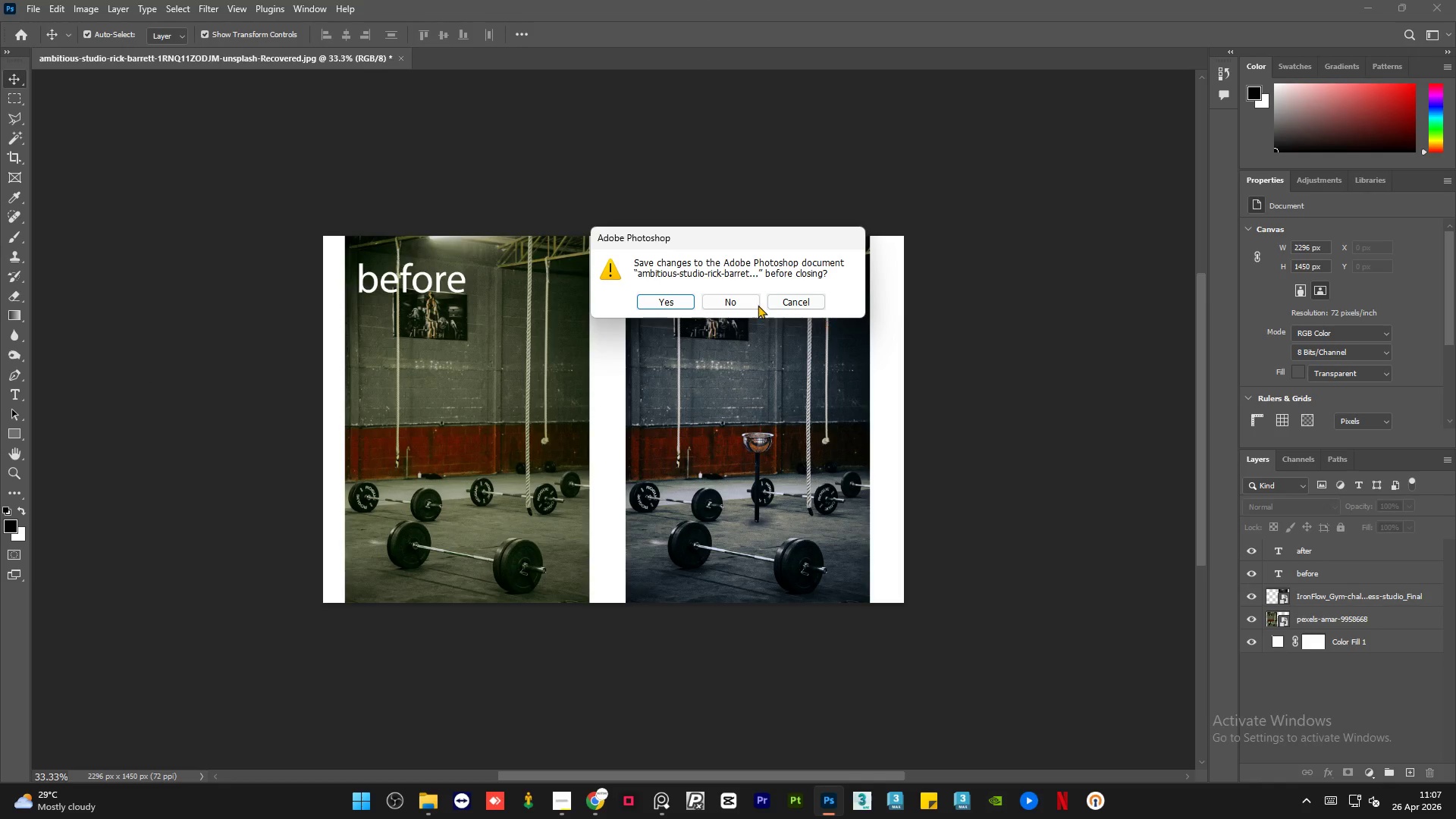 
left_click([732, 300])
 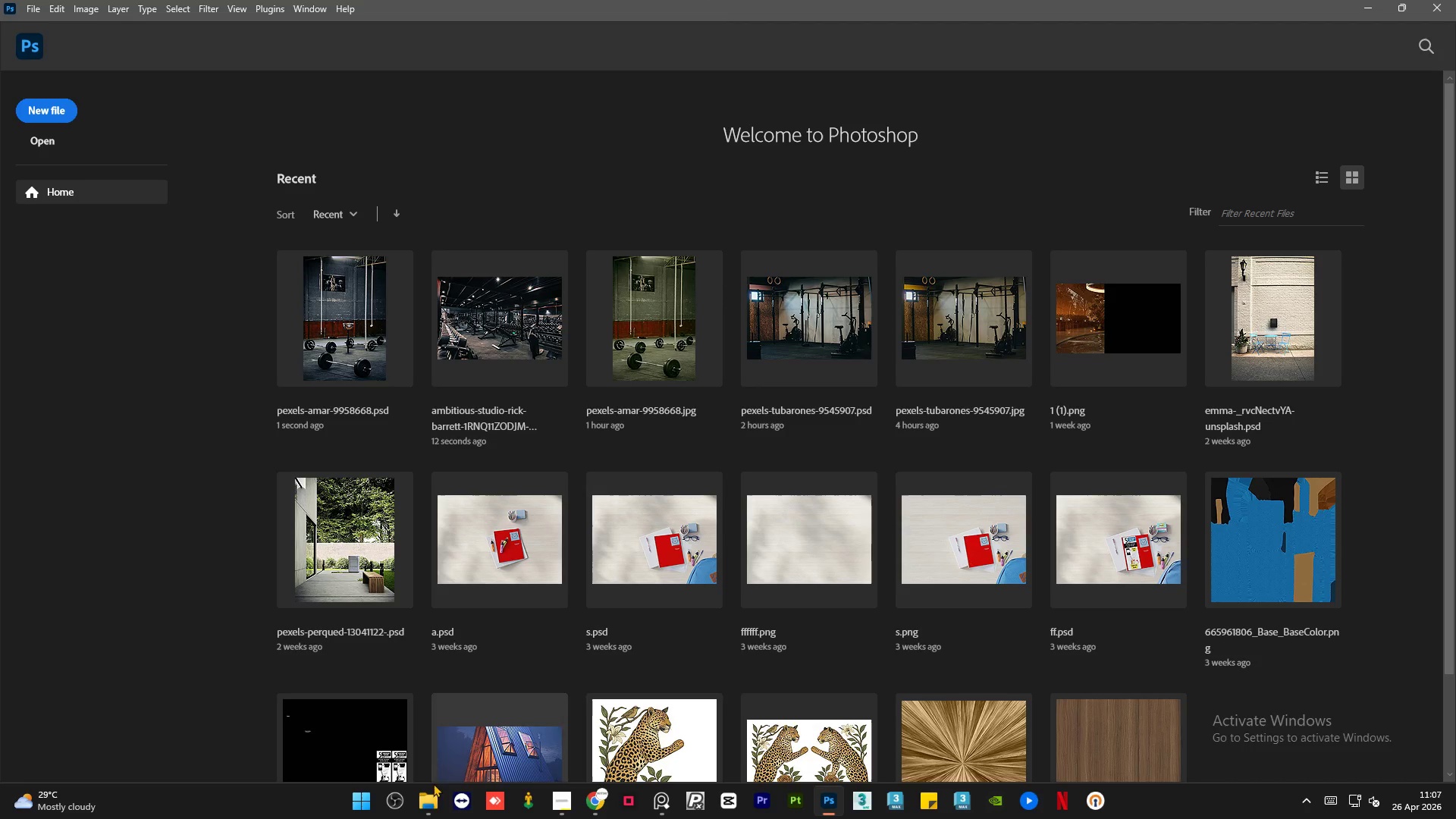 
left_click([425, 803])
 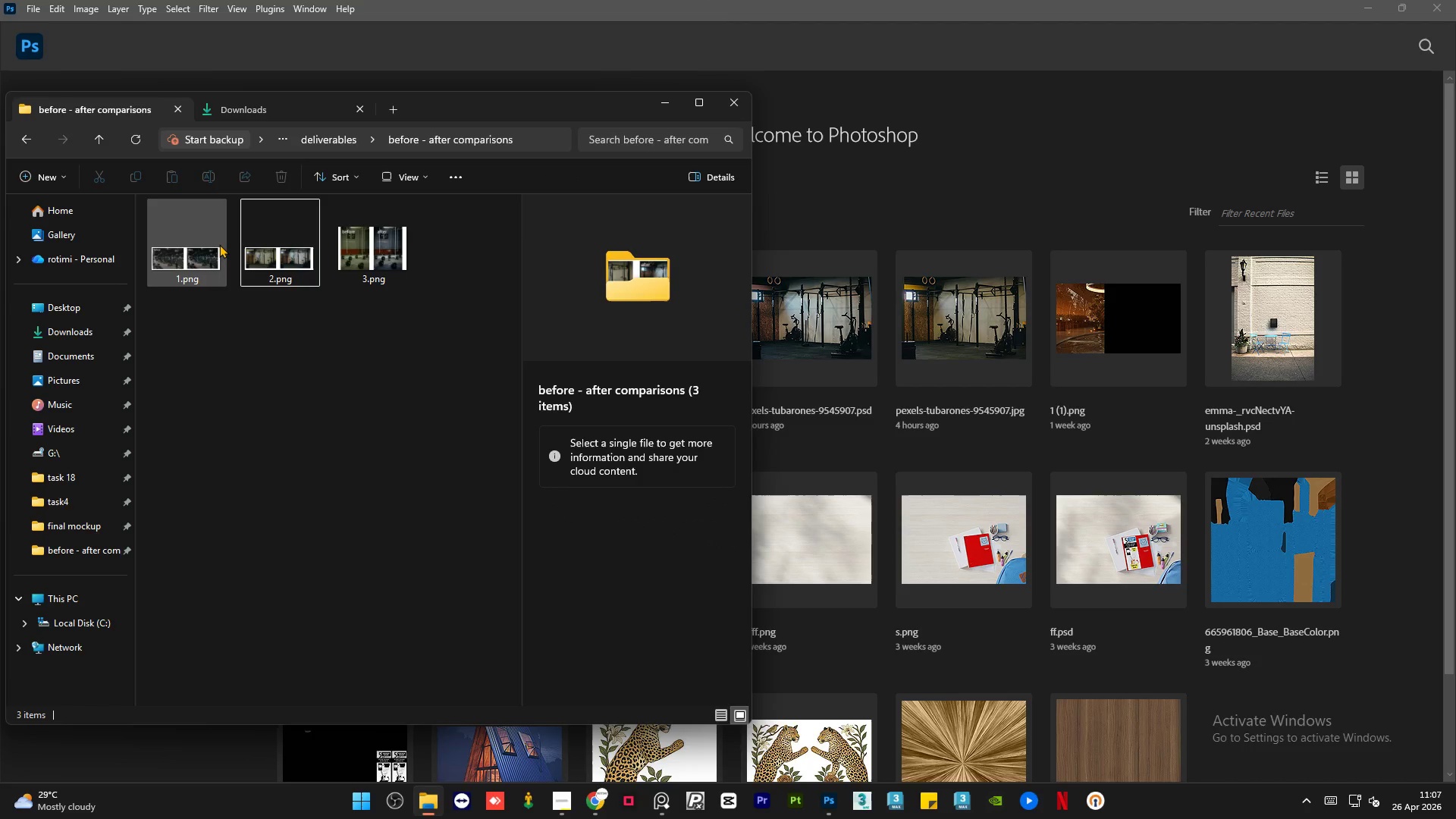 
left_click([218, 244])
 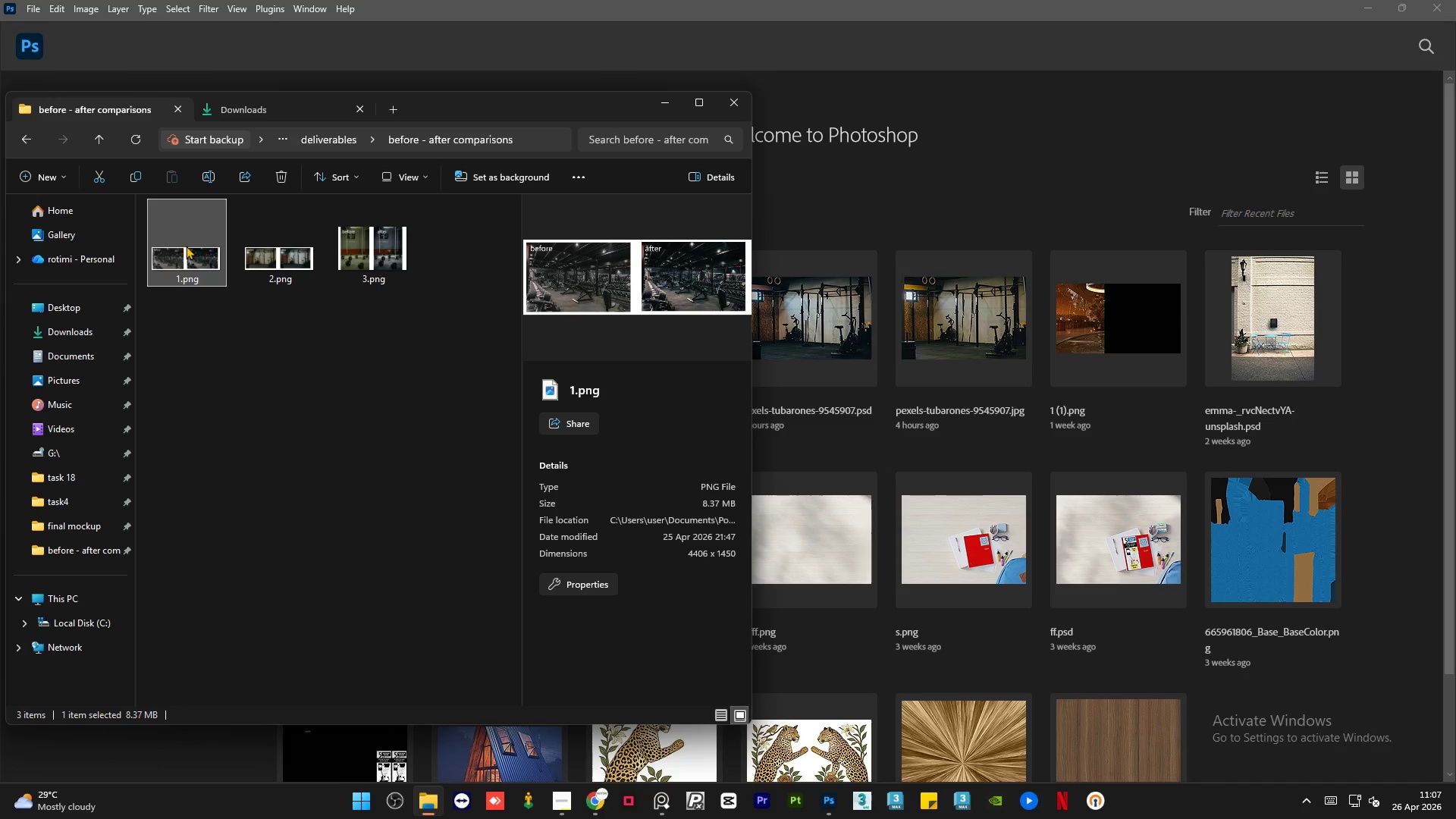 
double_click([185, 246])